 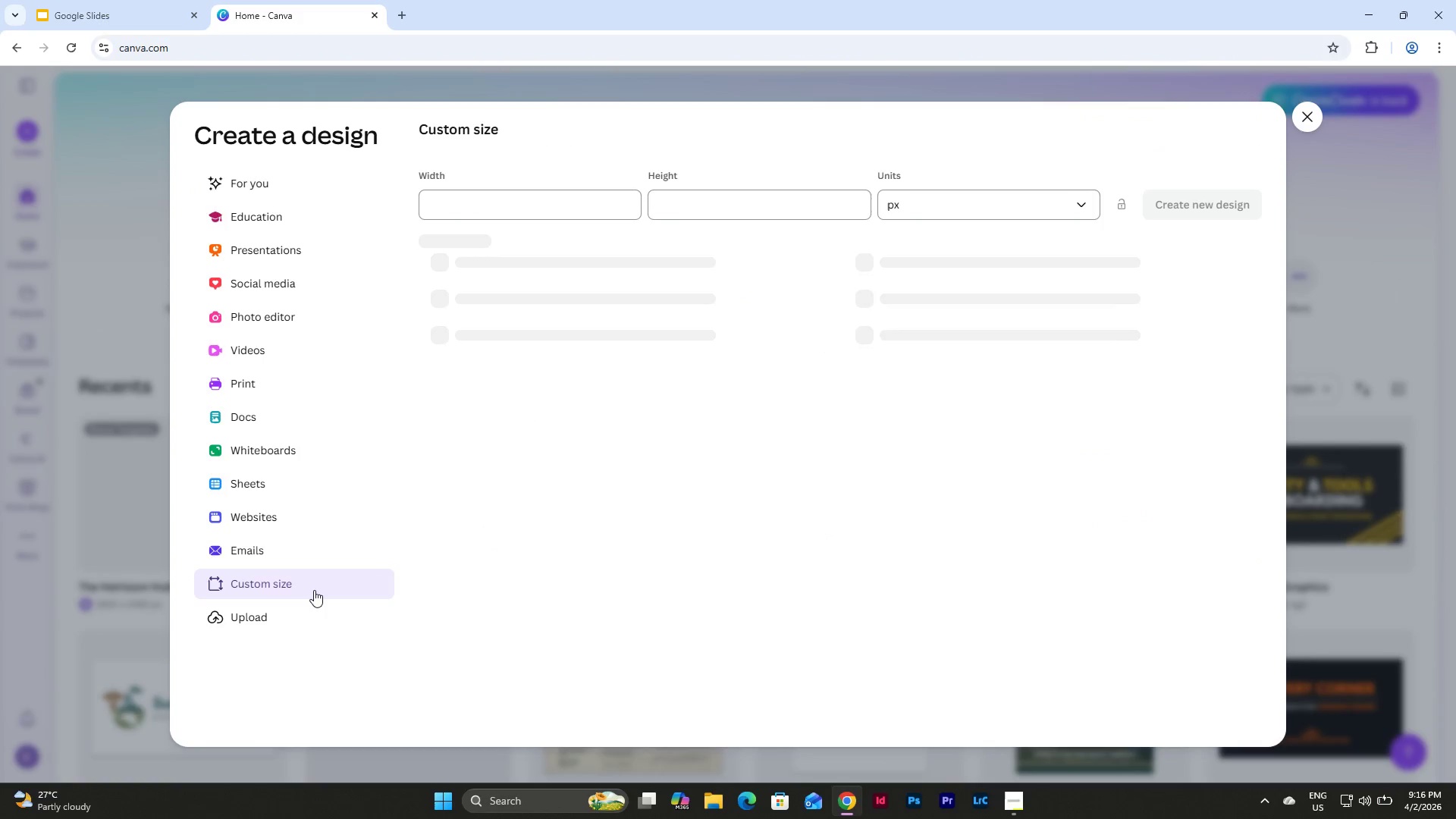 
left_click([591, 211])
 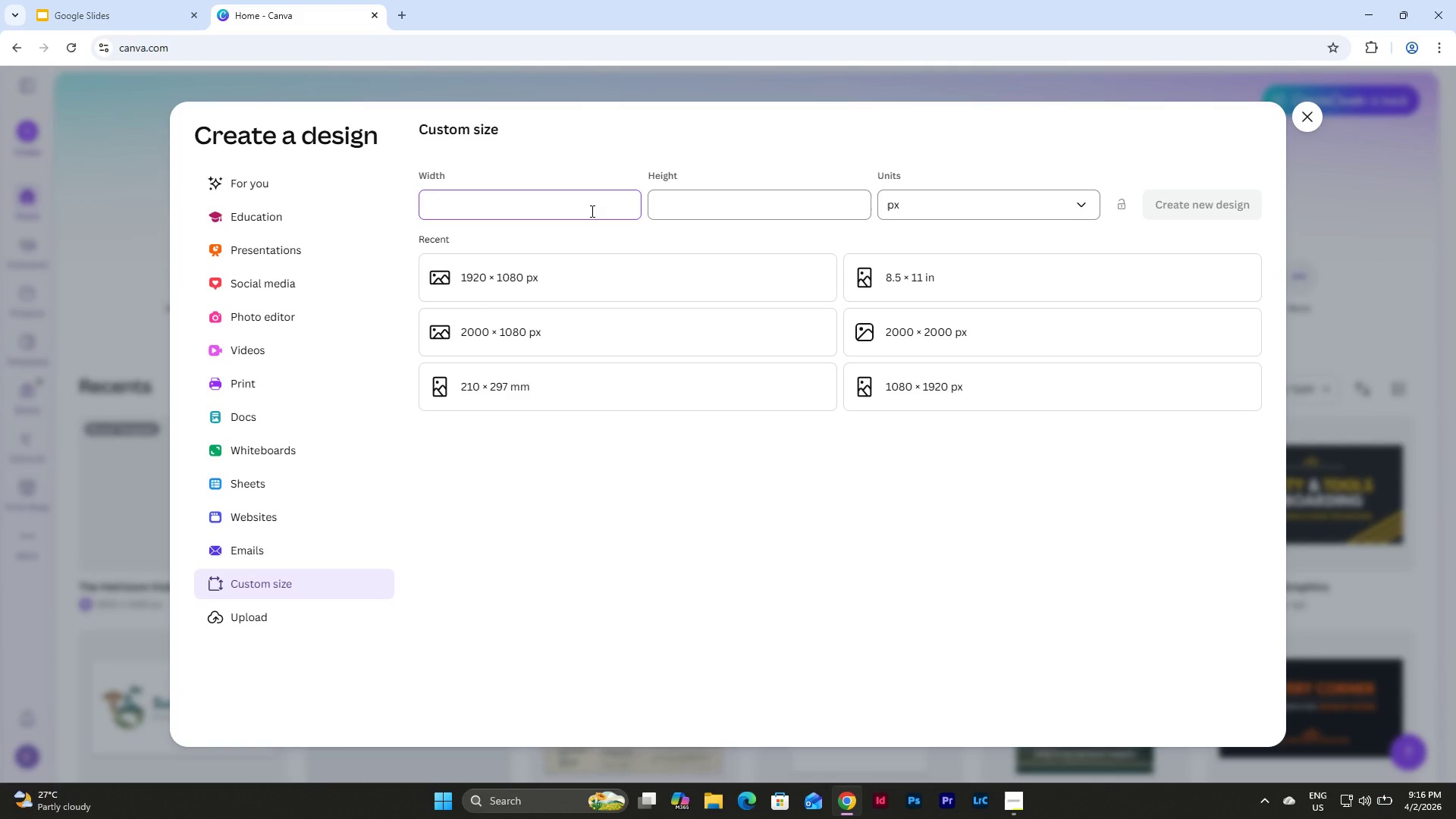 
key(Numpad1)
 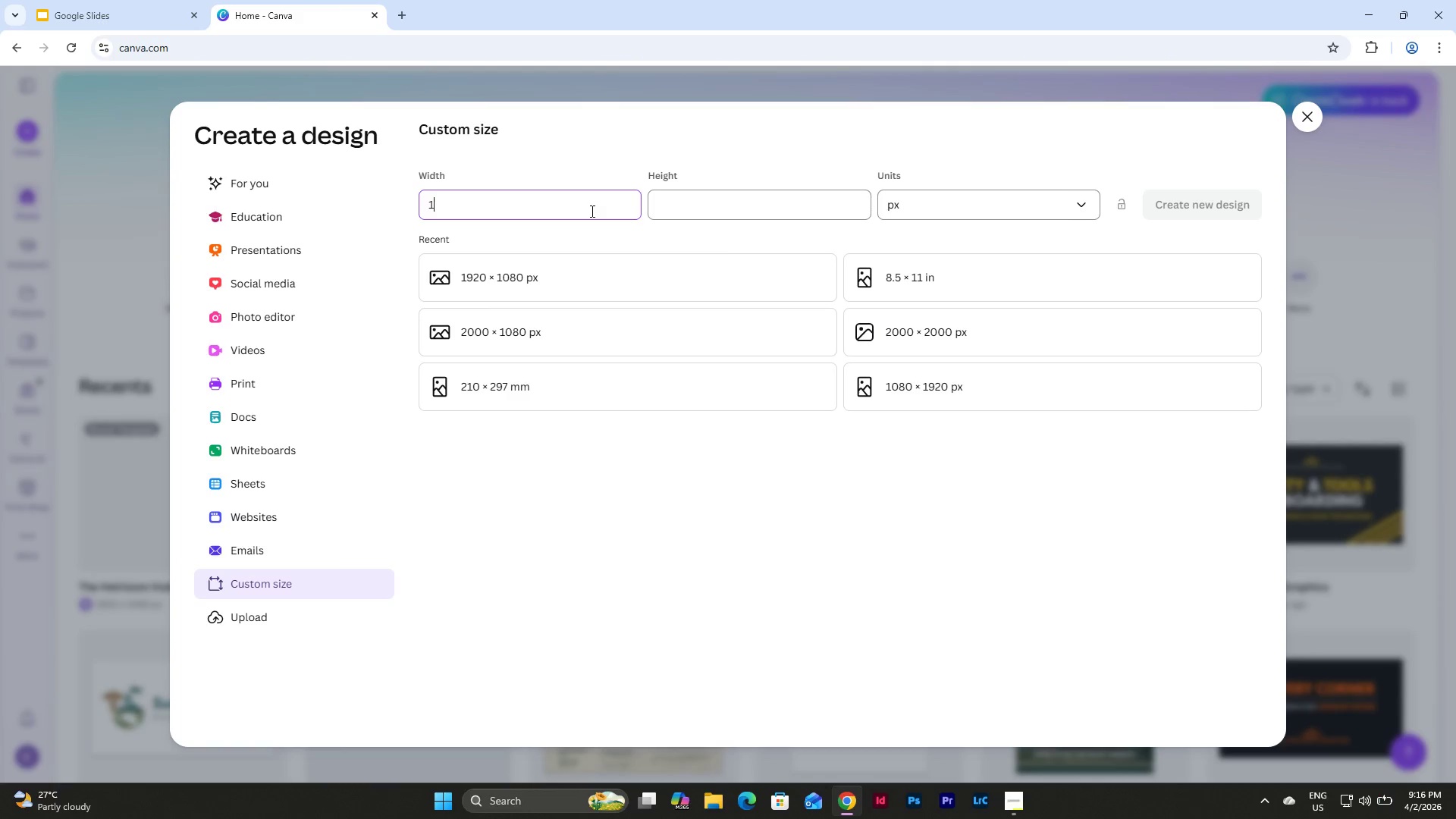 
key(Numpad9)
 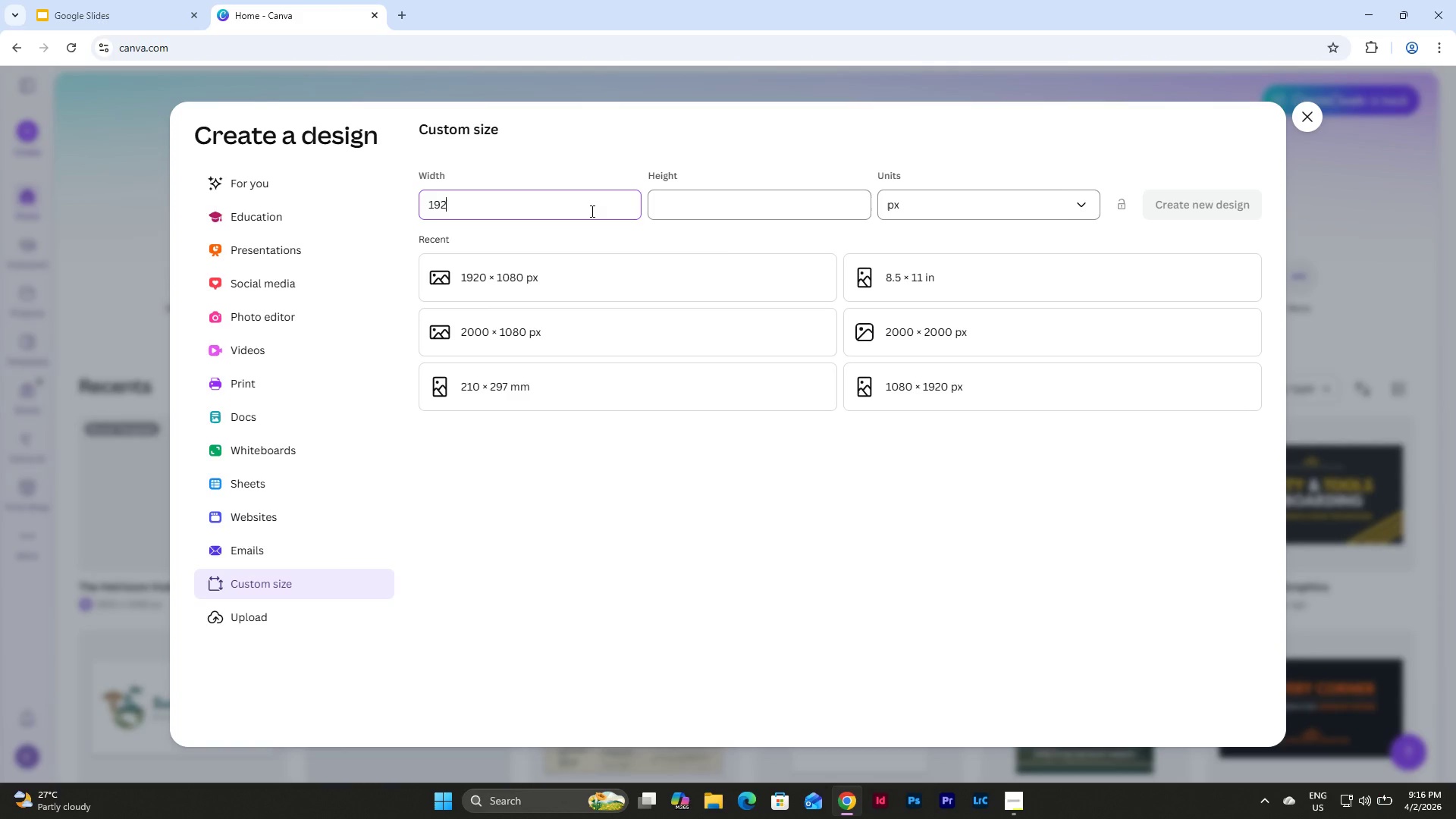 
key(Numpad2)
 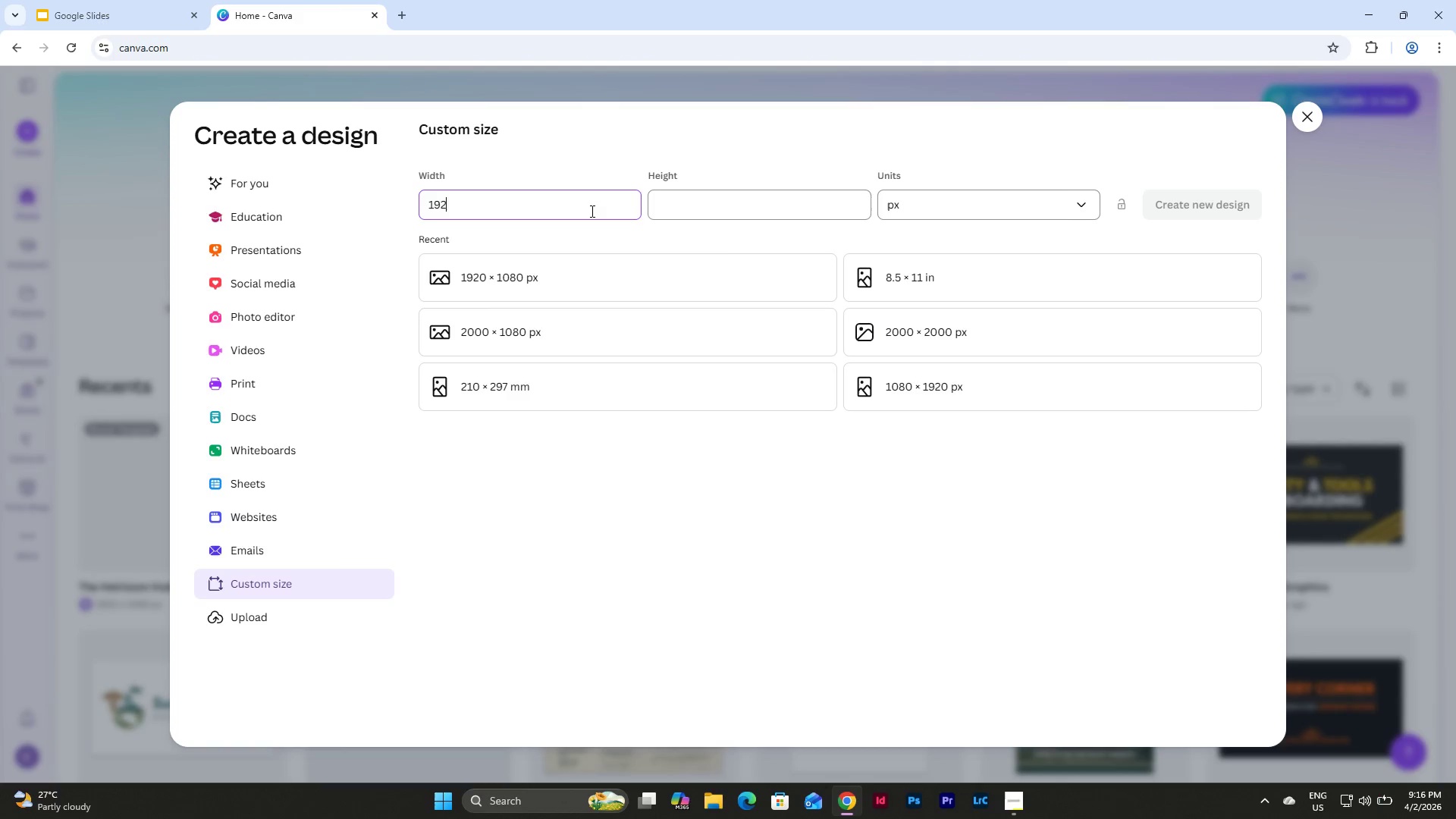 
key(Numpad0)
 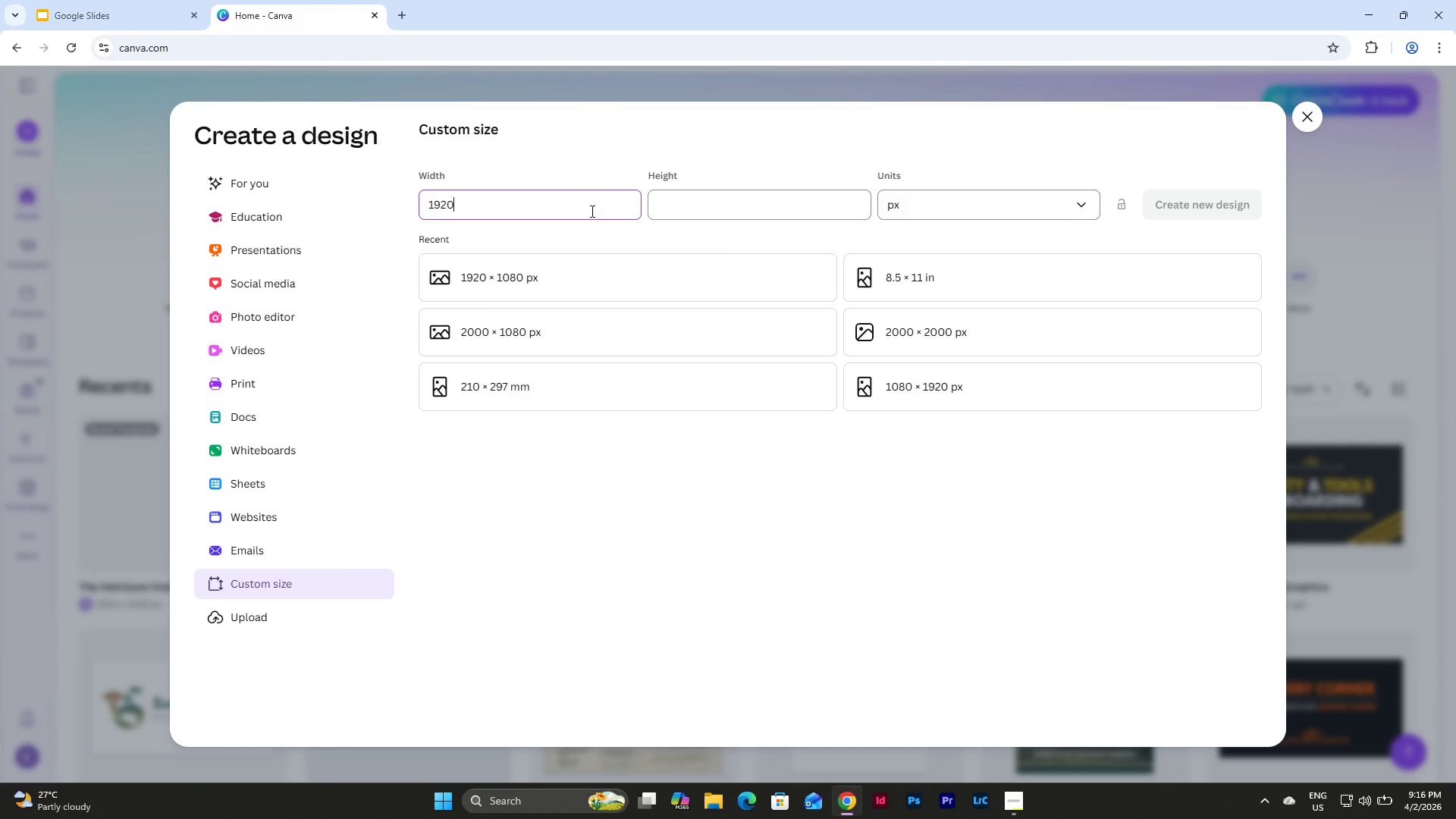 
key(Tab)
 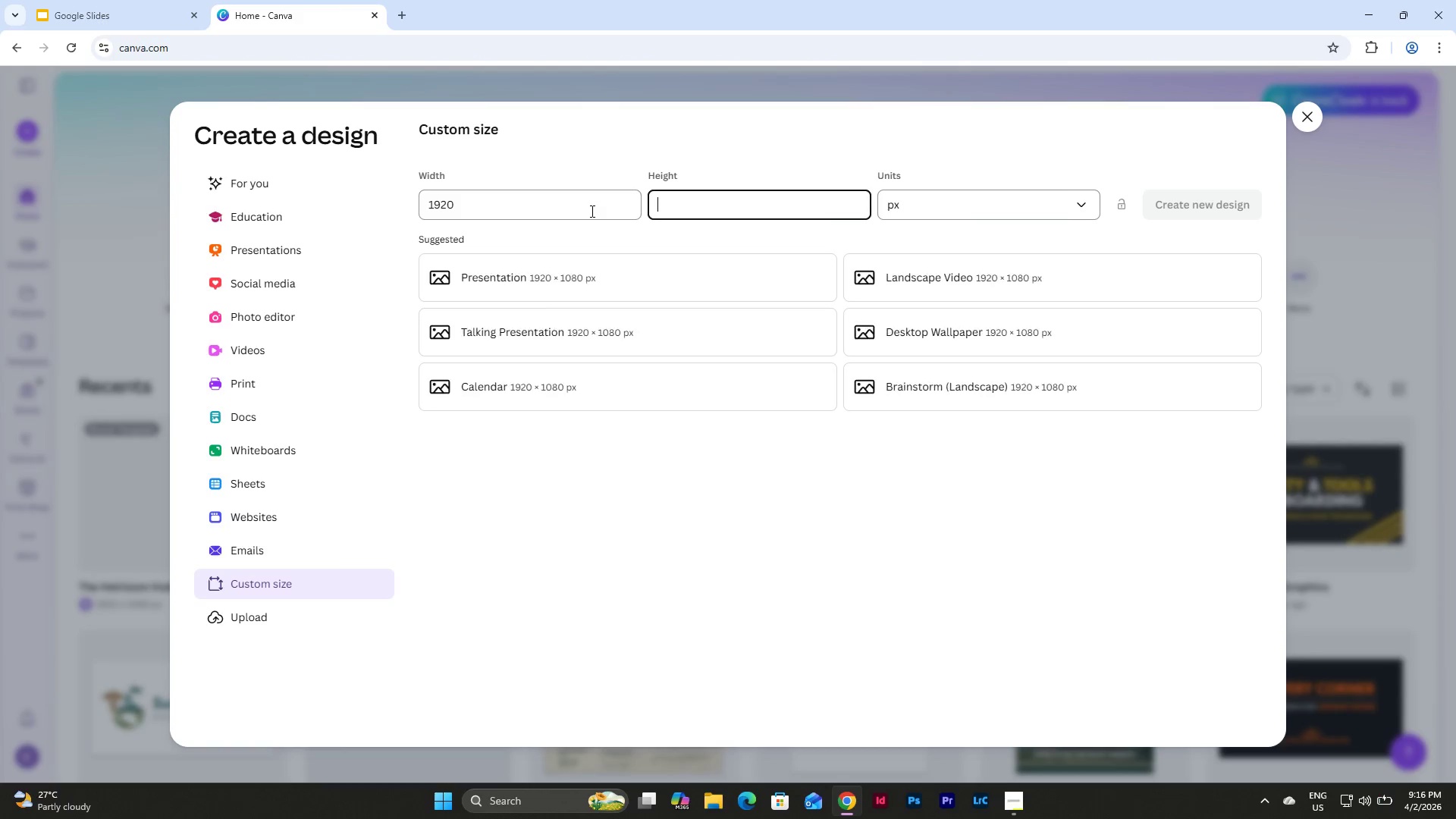 
key(Numpad1)
 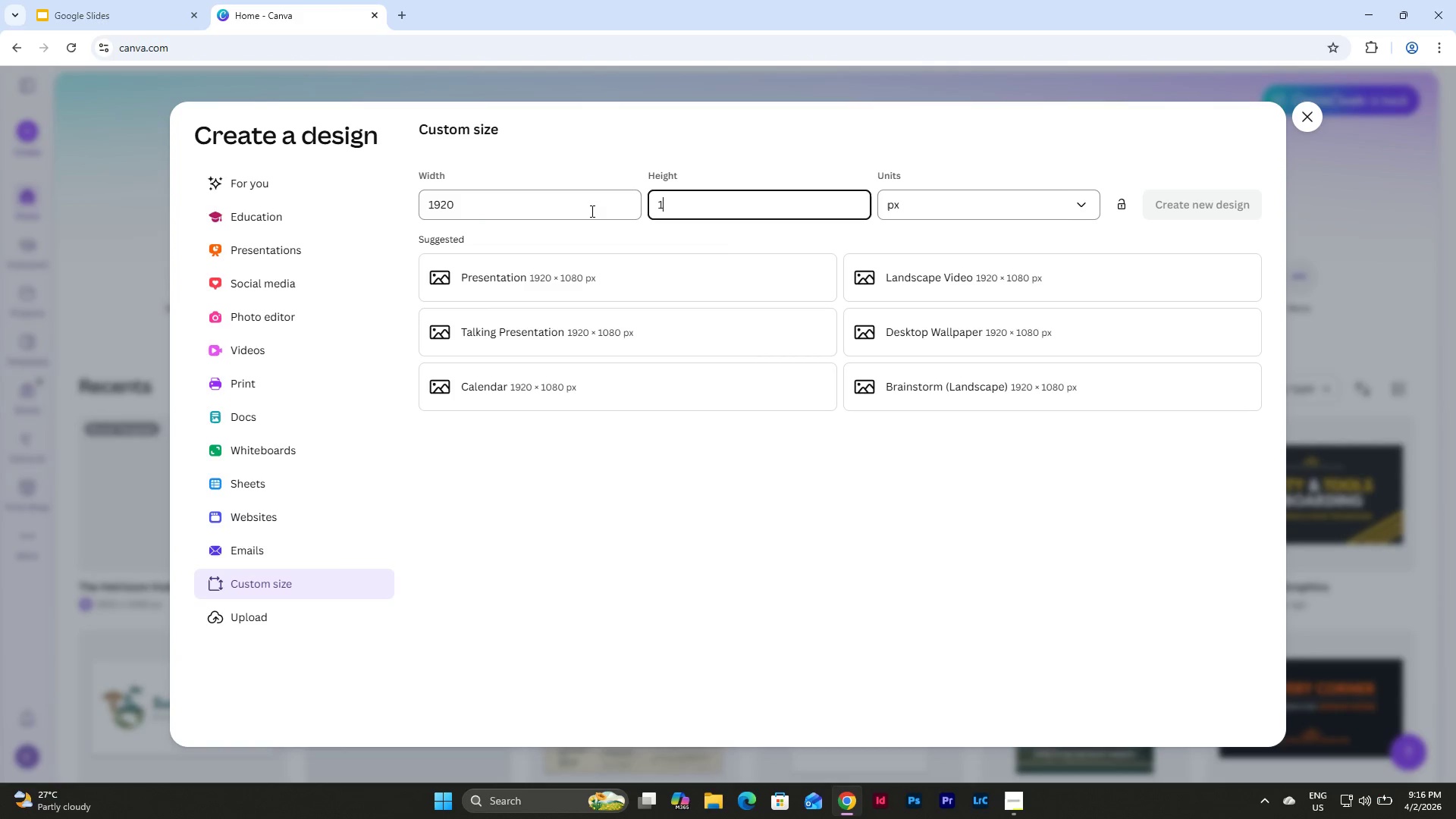 
key(Numpad0)
 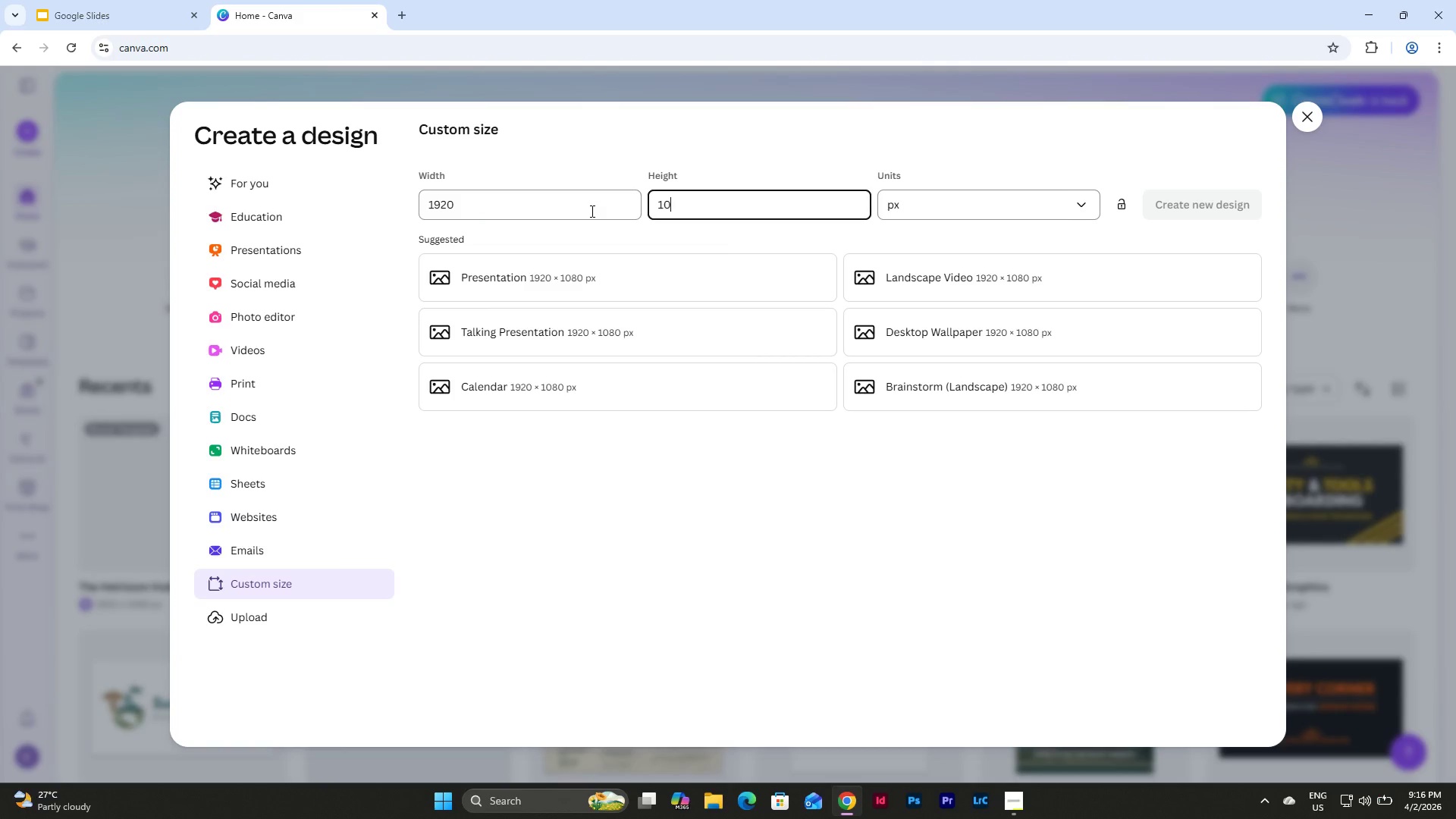 
key(Numpad8)
 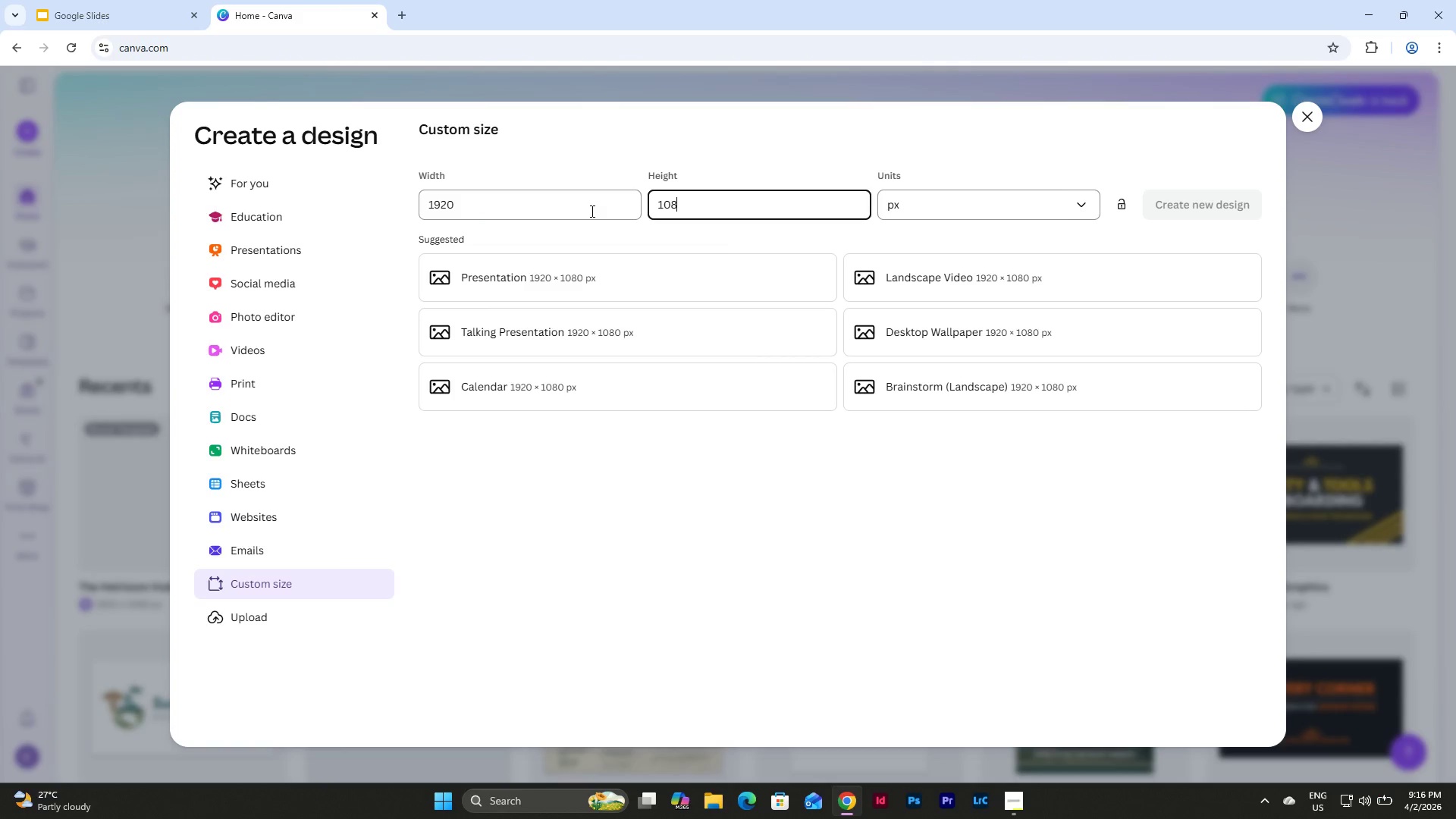 
key(Numpad0)
 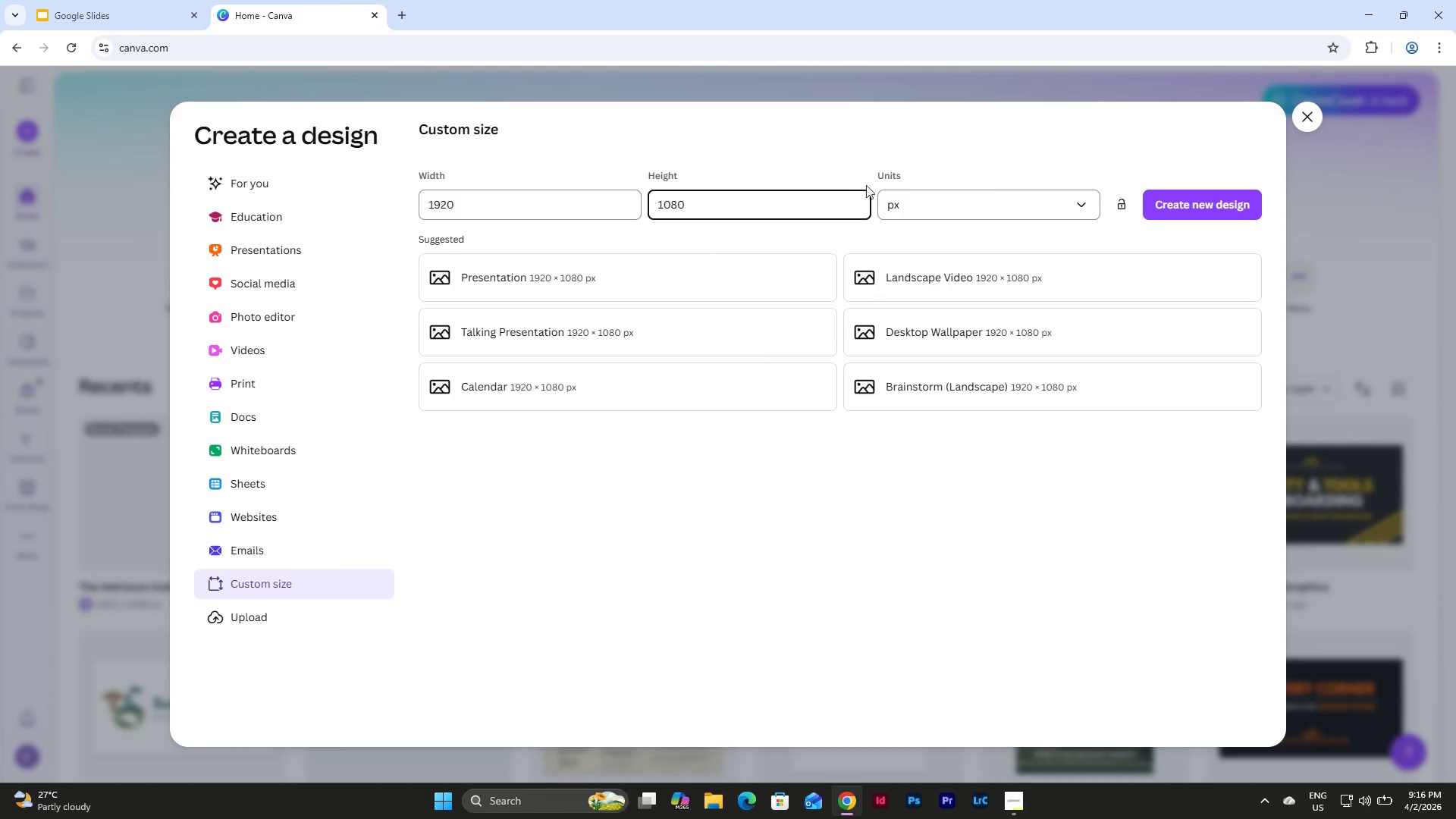 
left_click([1172, 203])
 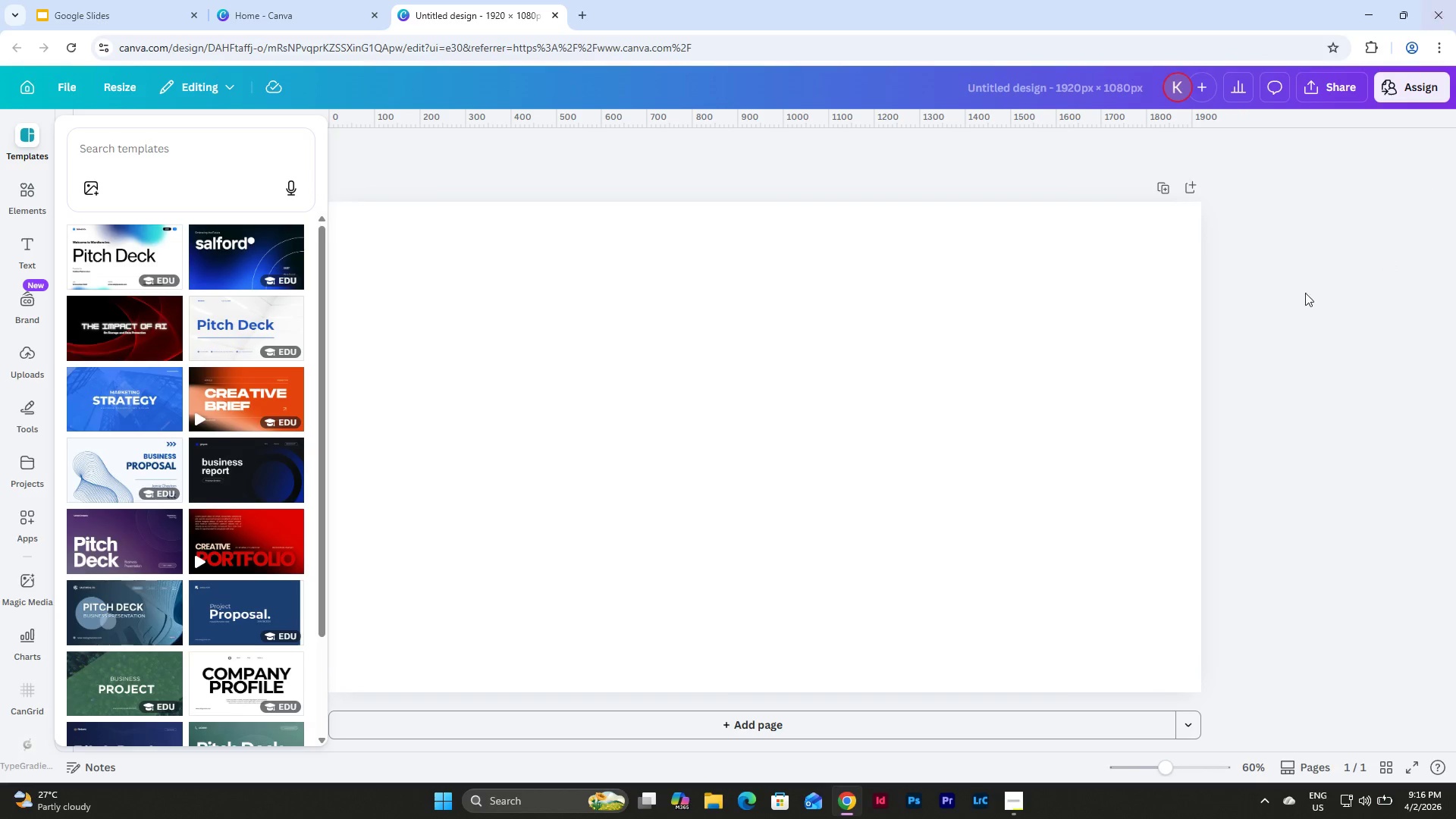 
wait(7.47)
 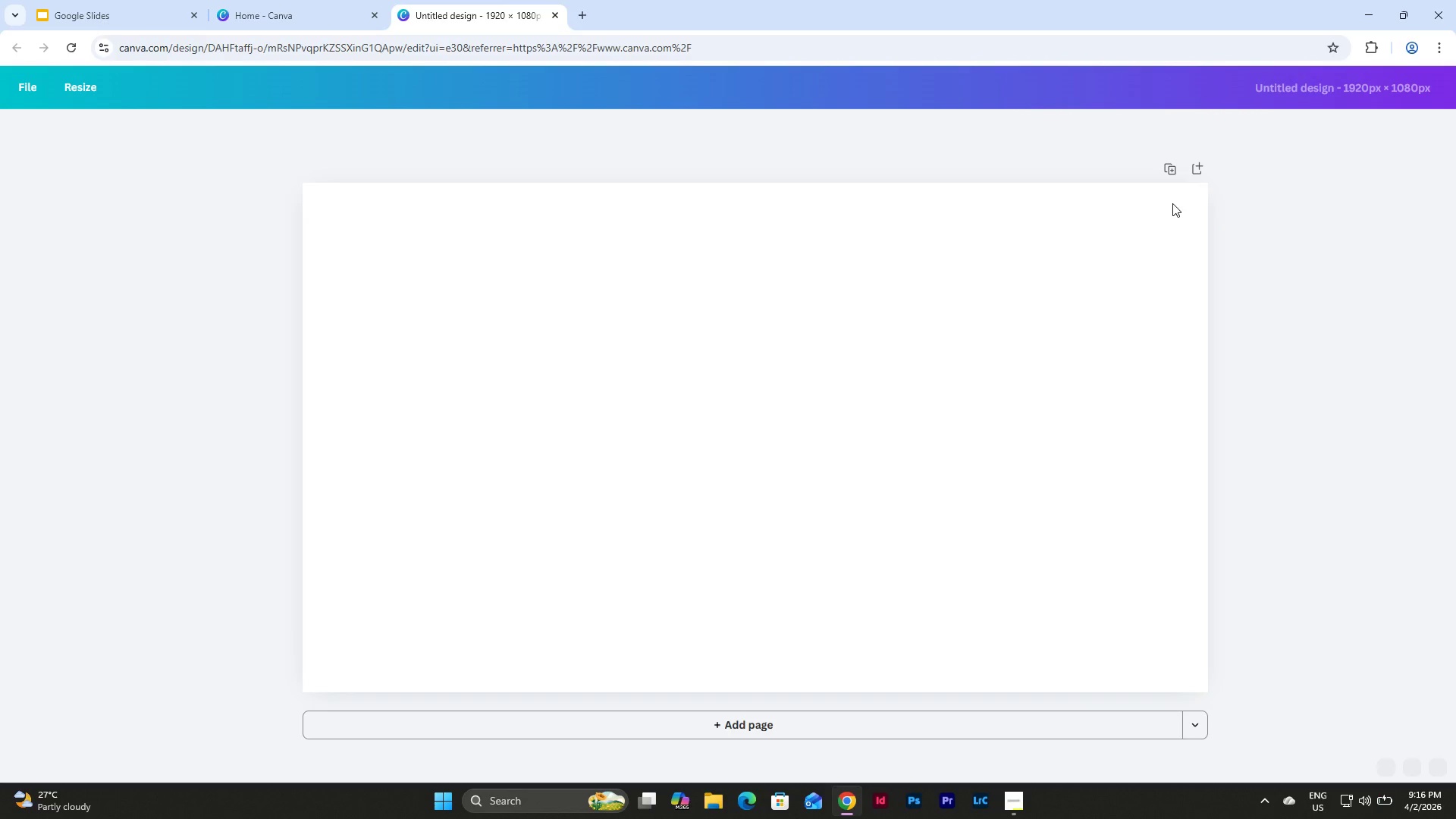 
left_click([1019, 798])